 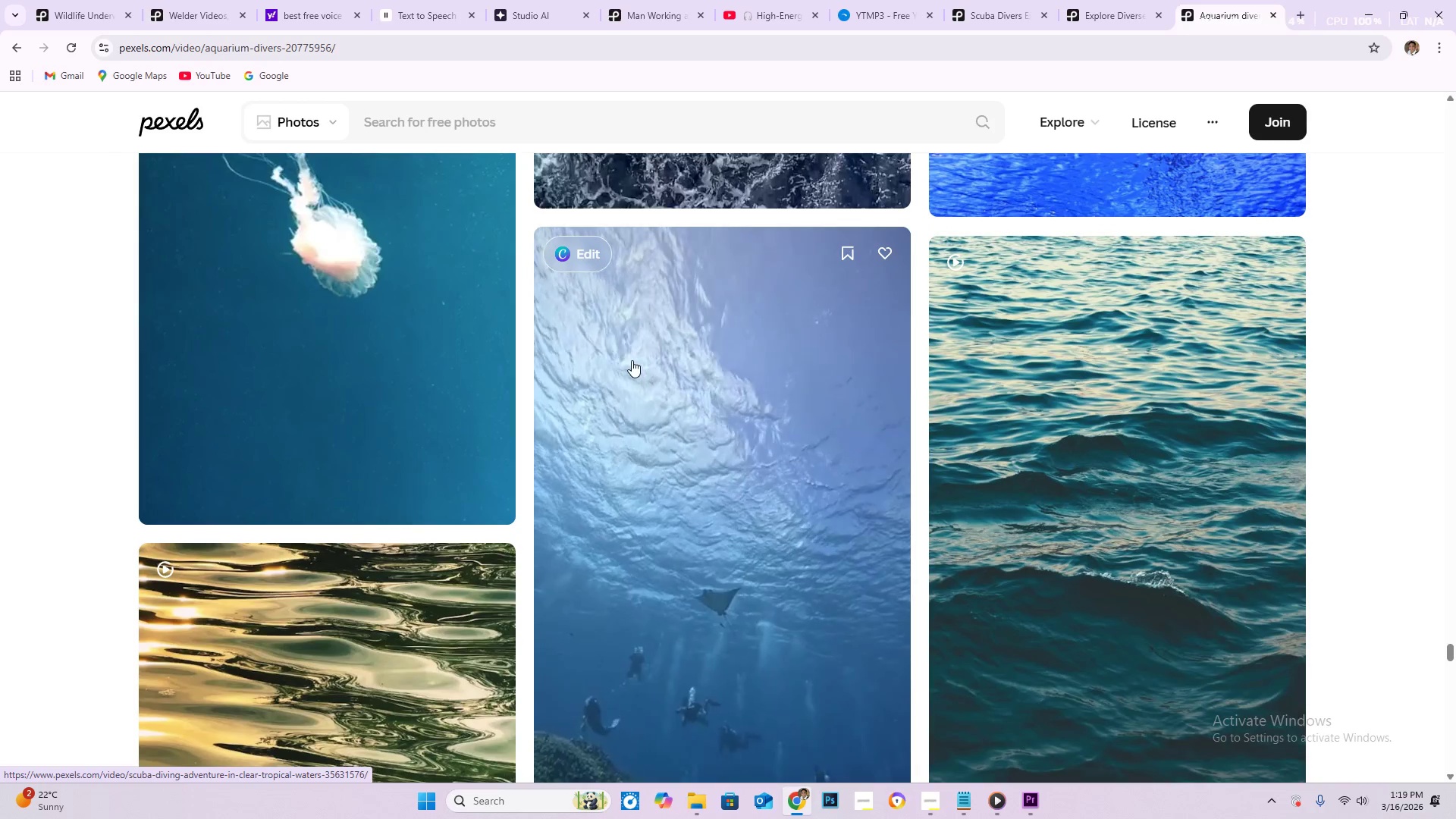 
scroll: coordinate [631, 360], scroll_direction: down, amount: 5.0
 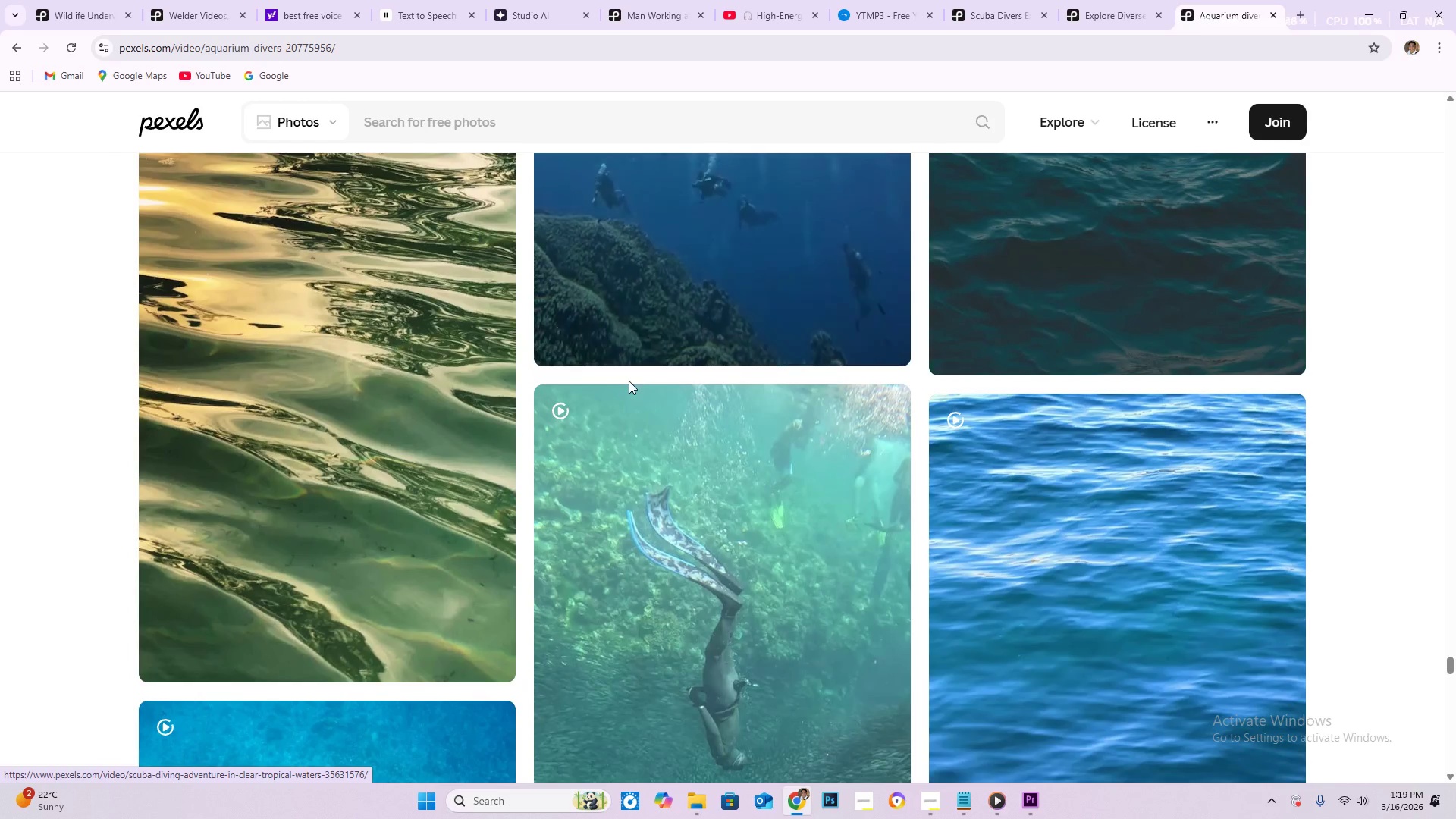 
scroll: coordinate [607, 384], scroll_direction: down, amount: 33.0
 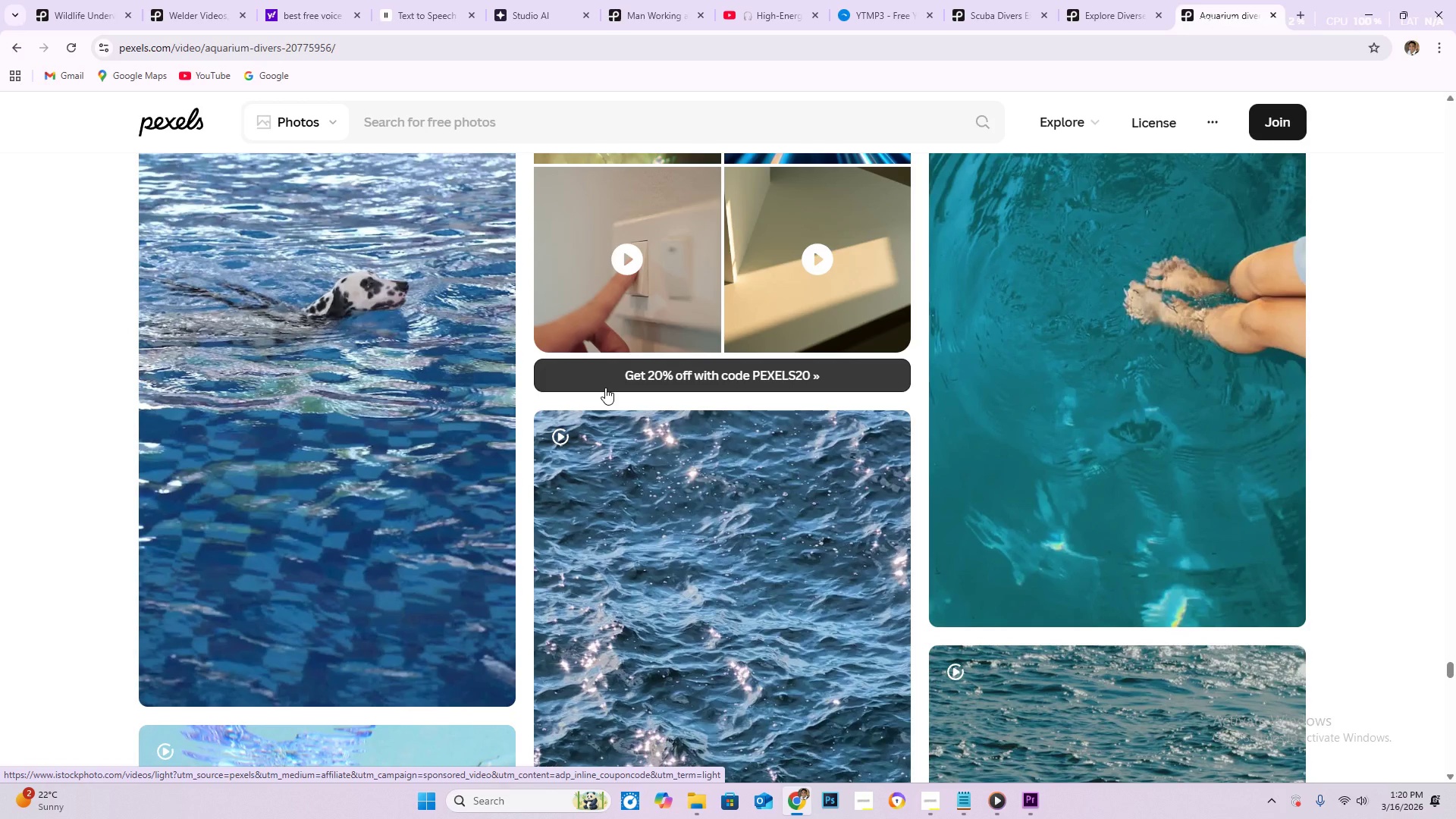 
scroll: coordinate [607, 378], scroll_direction: down, amount: 6.0
 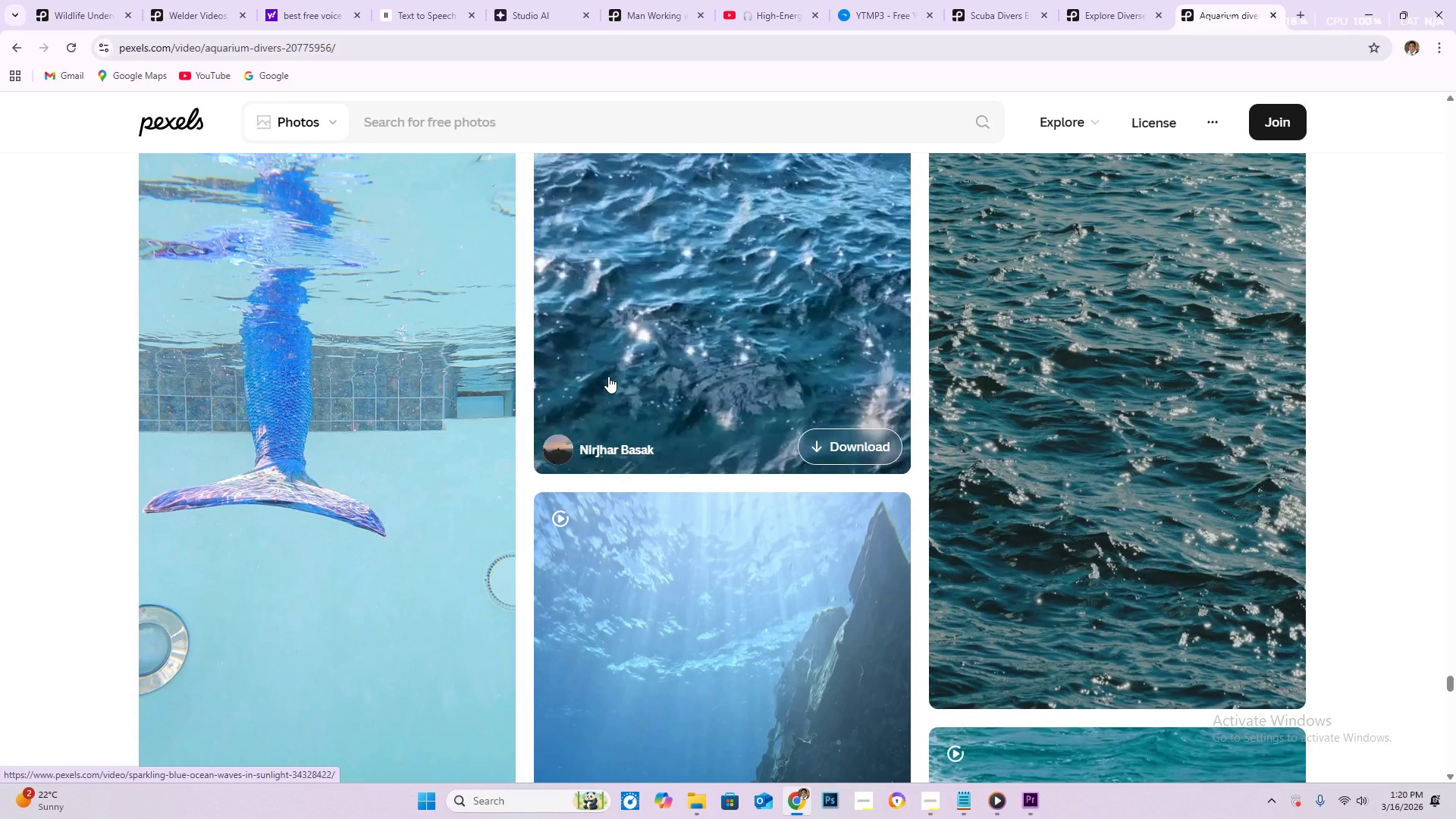 
scroll: coordinate [608, 376], scroll_direction: down, amount: 6.0
 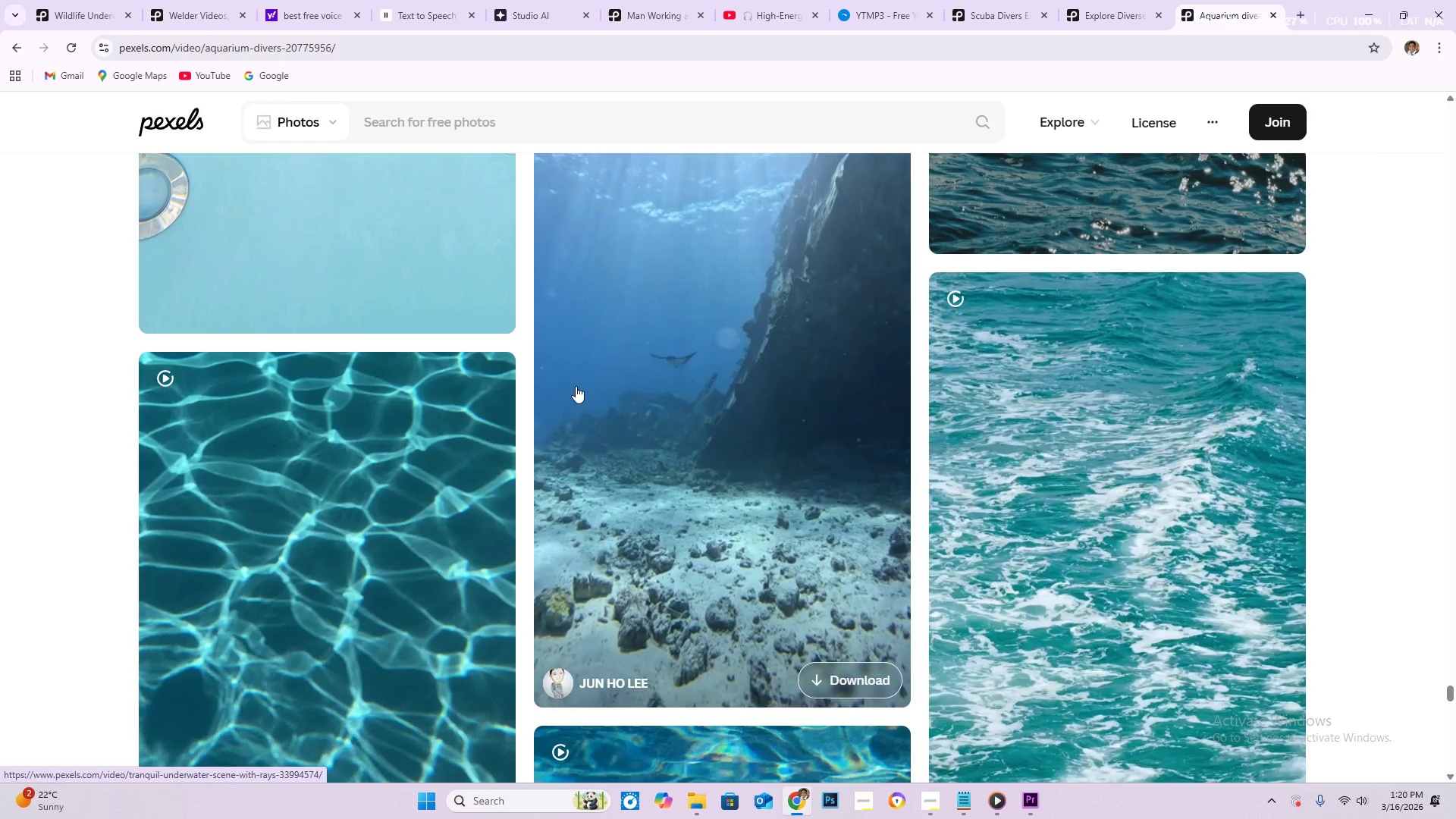 
wait(18.53)
 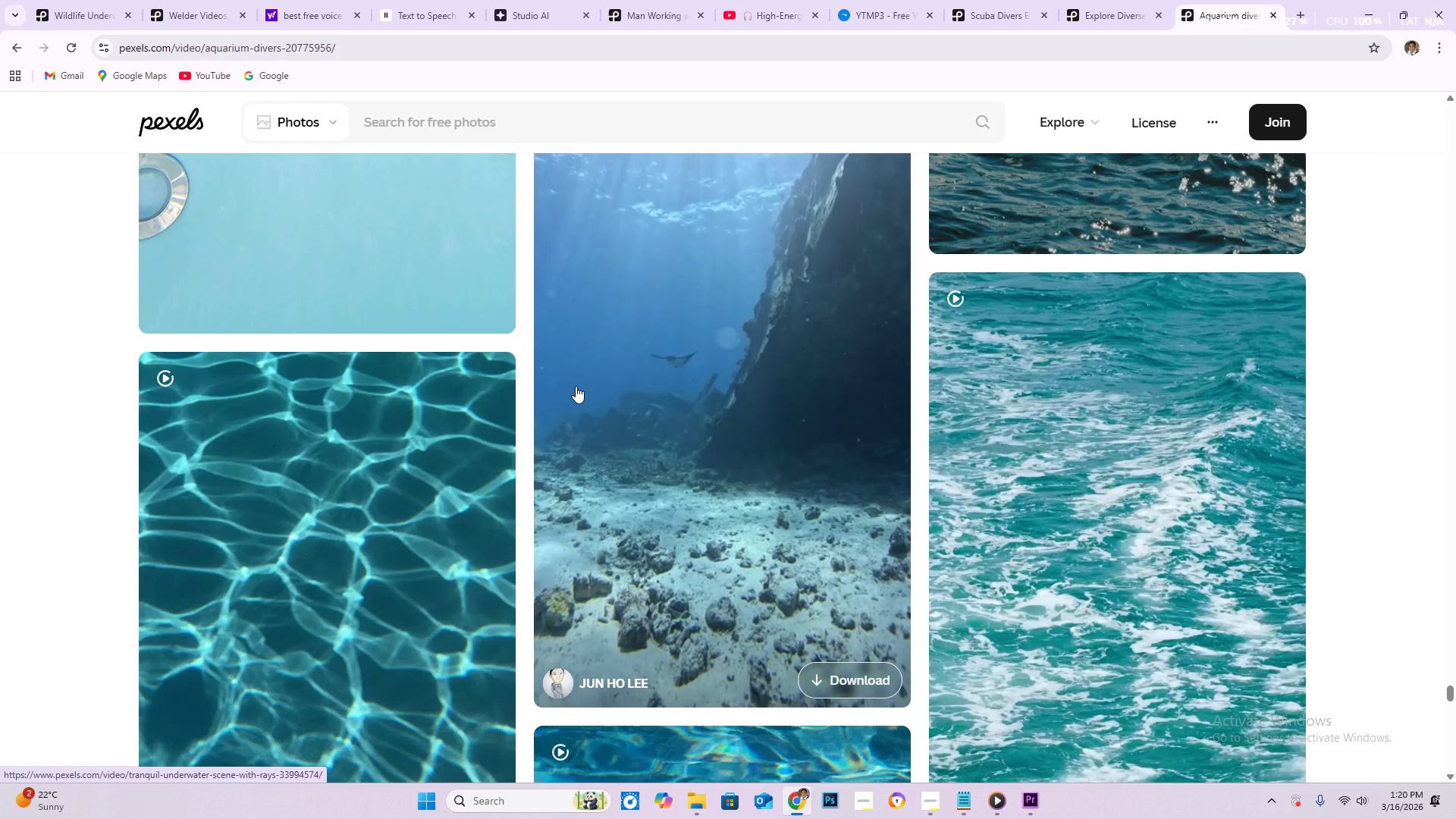 
scroll: coordinate [522, 370], scroll_direction: down, amount: 12.0
 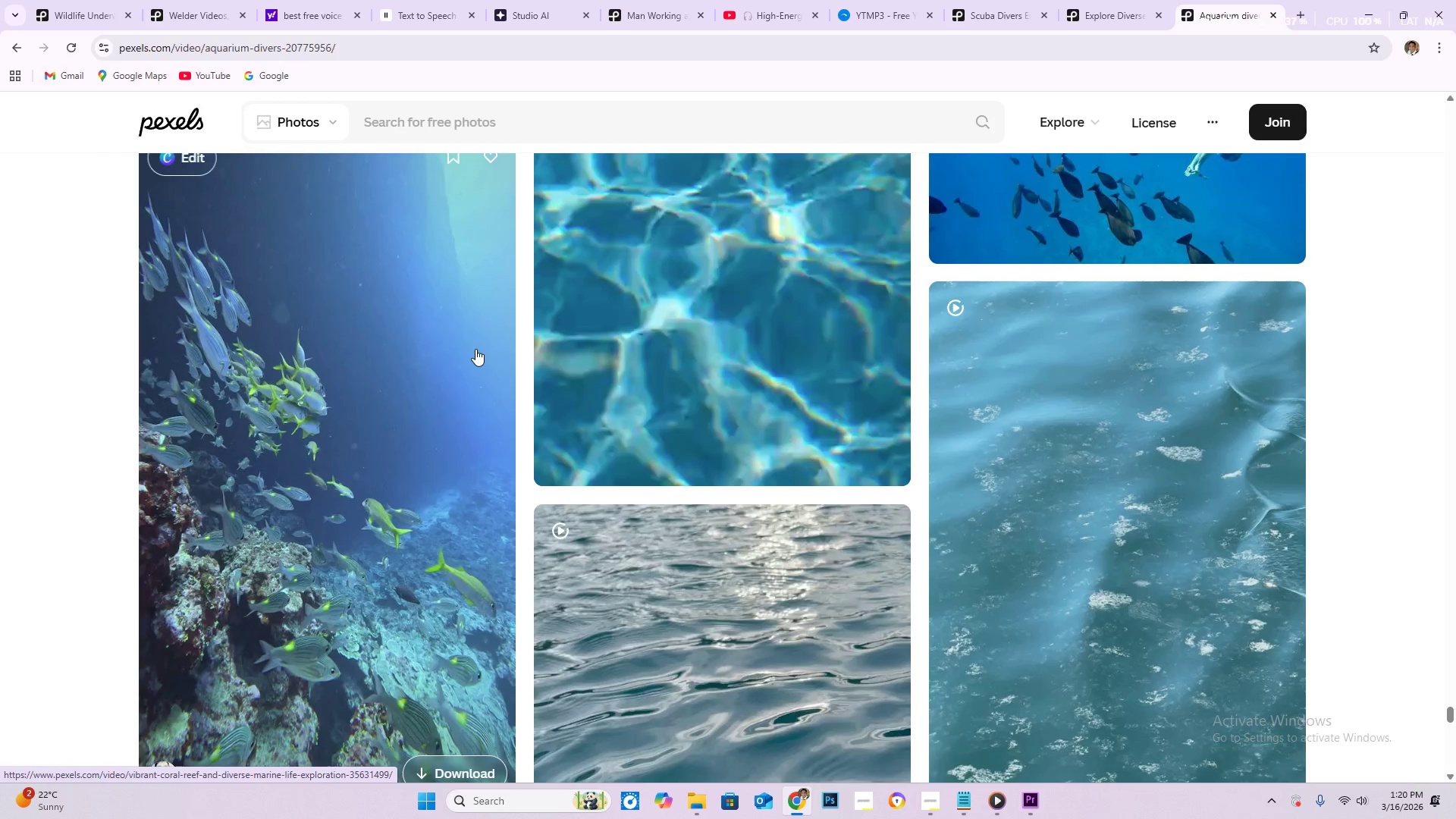 
scroll: coordinate [472, 350], scroll_direction: down, amount: 10.0
 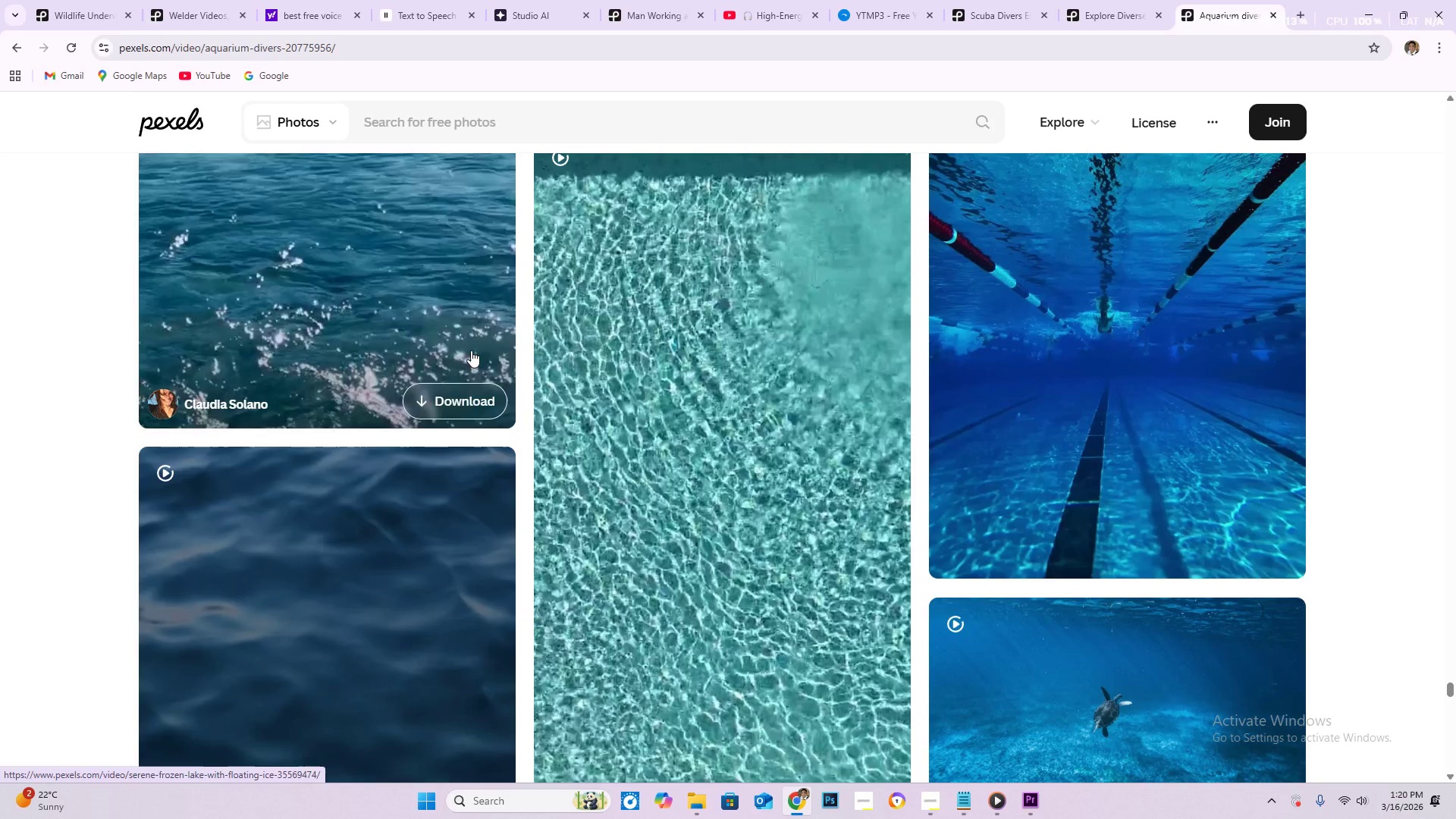 
wait(7.14)
 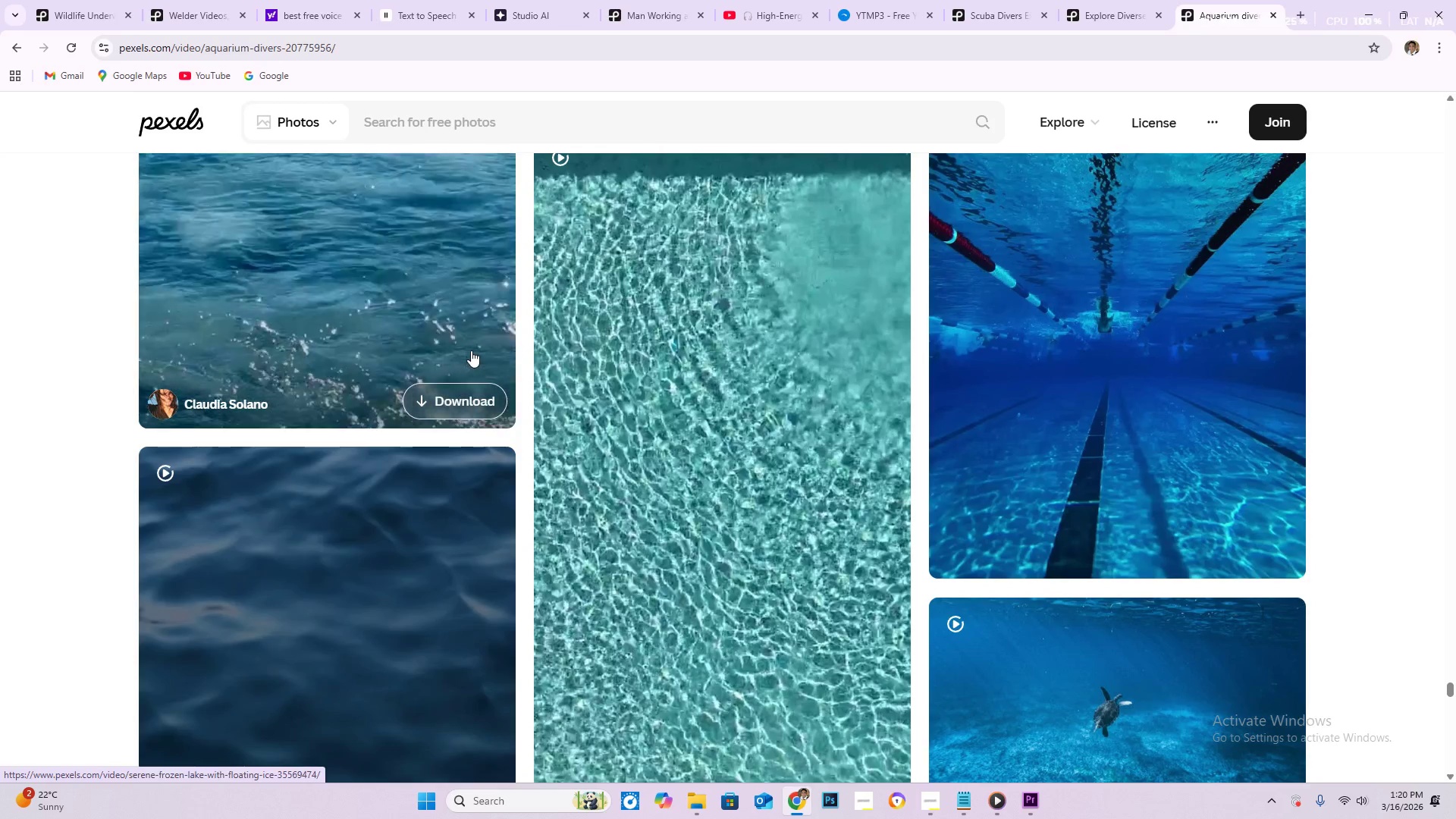 
scroll: coordinate [469, 350], scroll_direction: down, amount: 4.0
 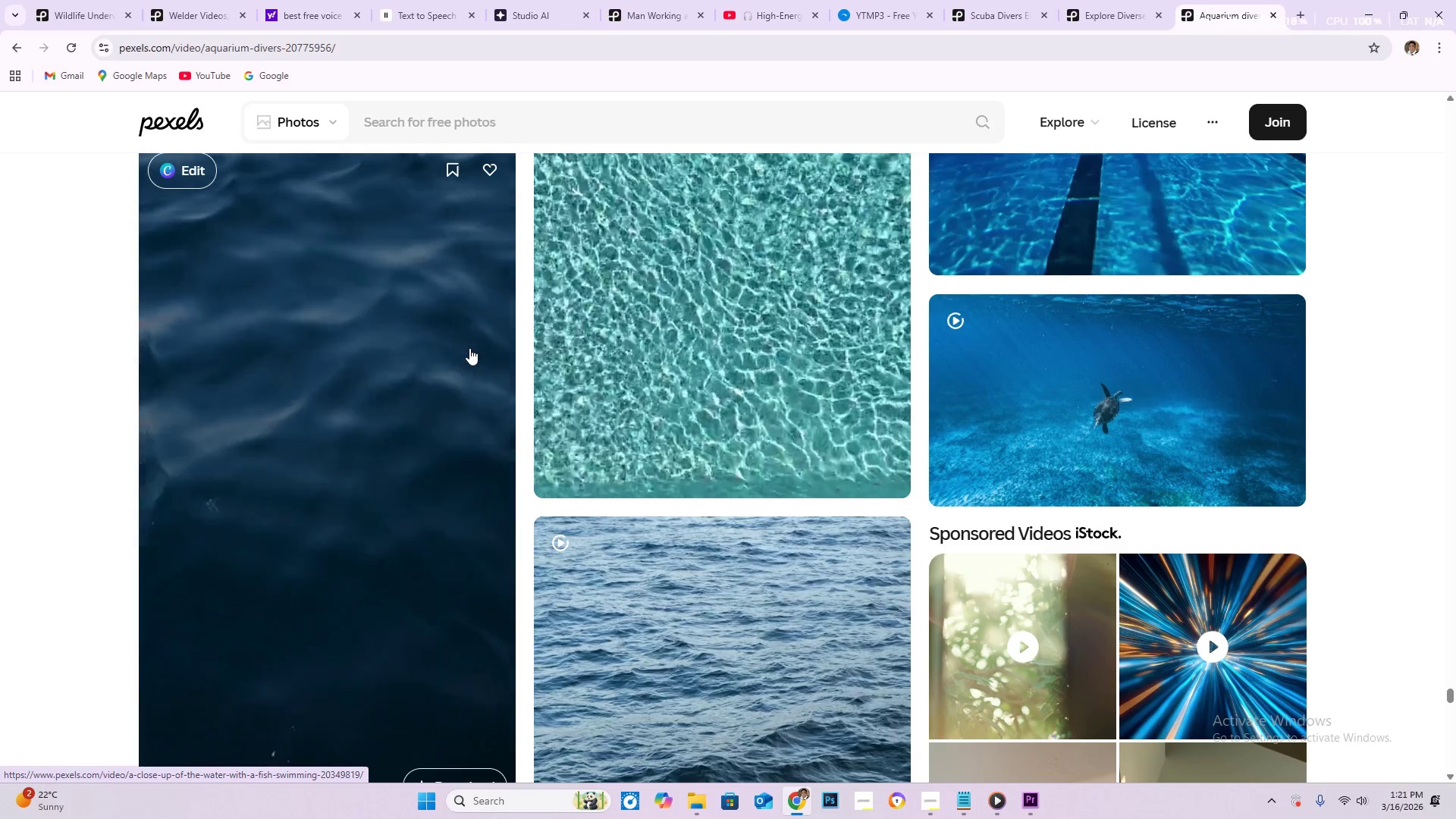 
wait(5.28)
 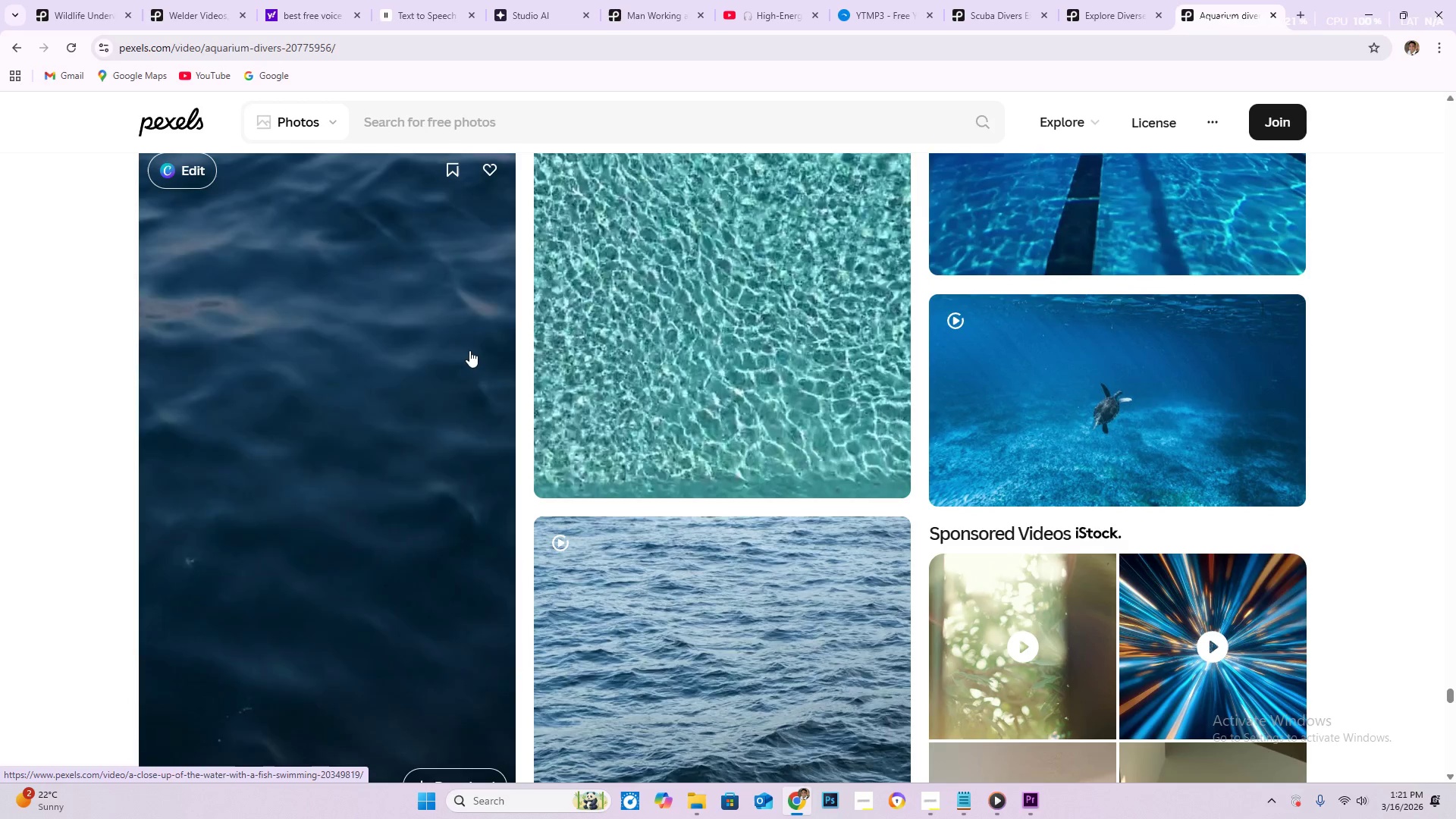 
scroll: coordinate [466, 337], scroll_direction: down, amount: 16.0
 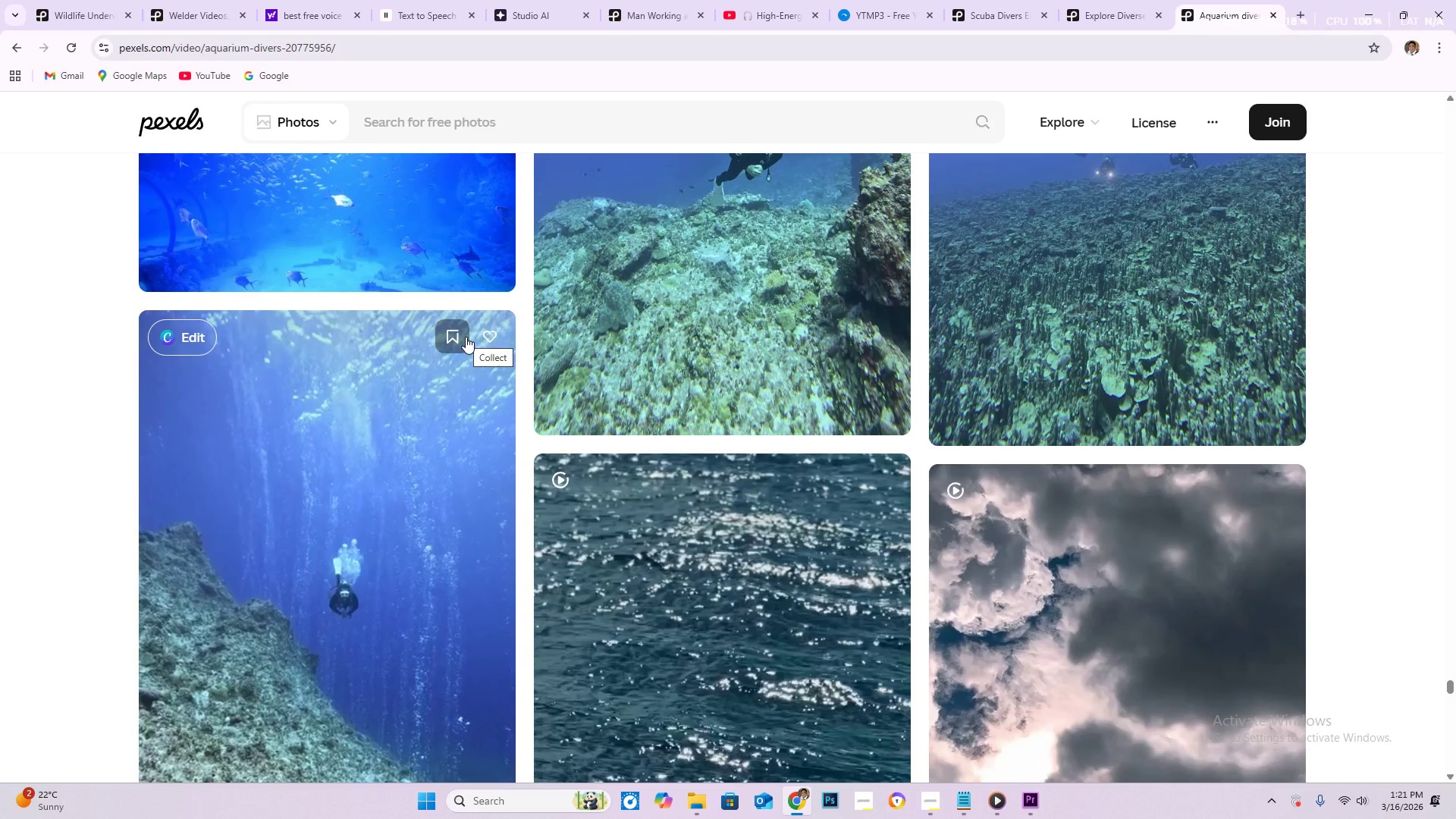 
wait(5.11)
 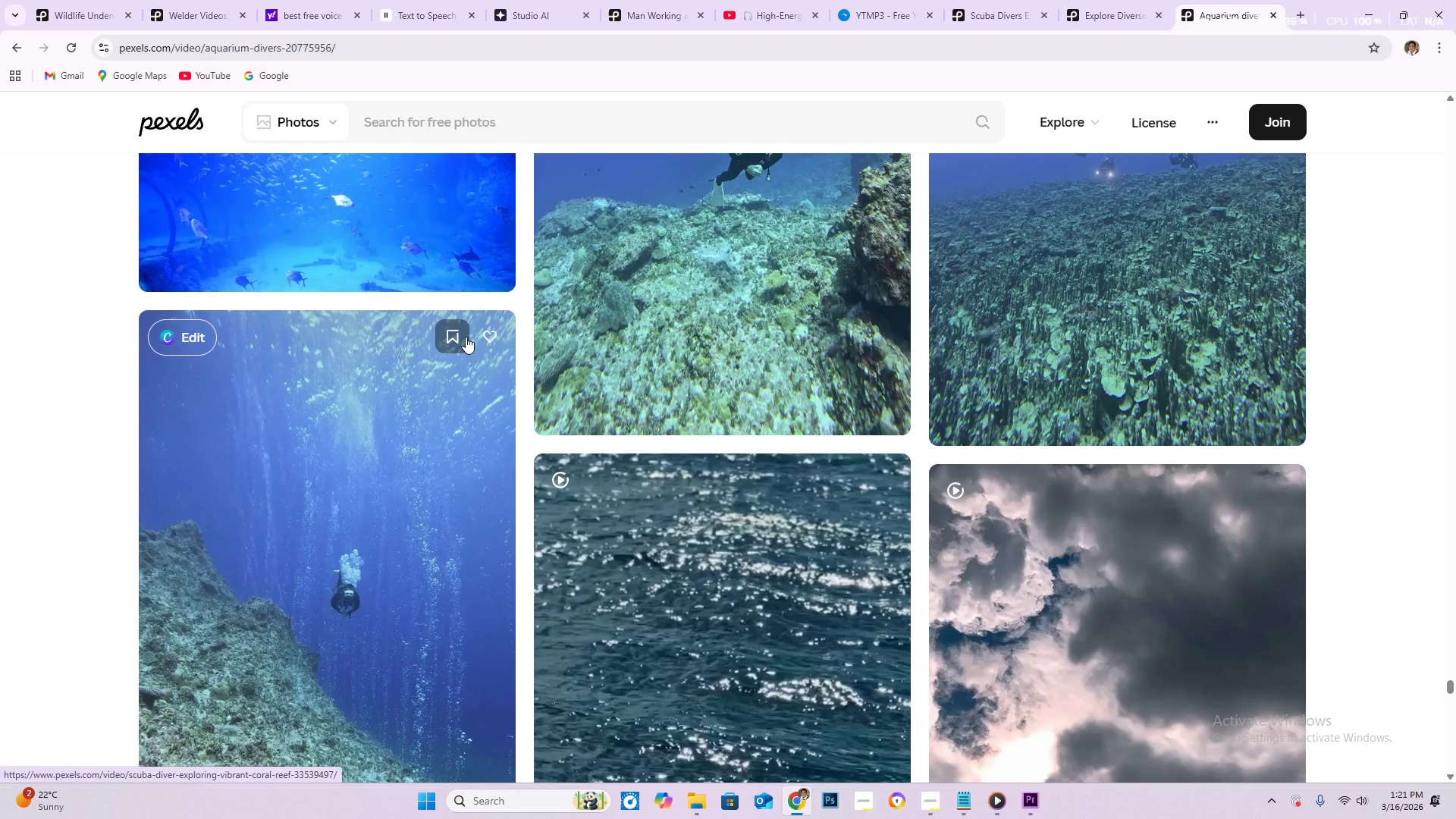 
scroll: coordinate [463, 331], scroll_direction: down, amount: 20.0
 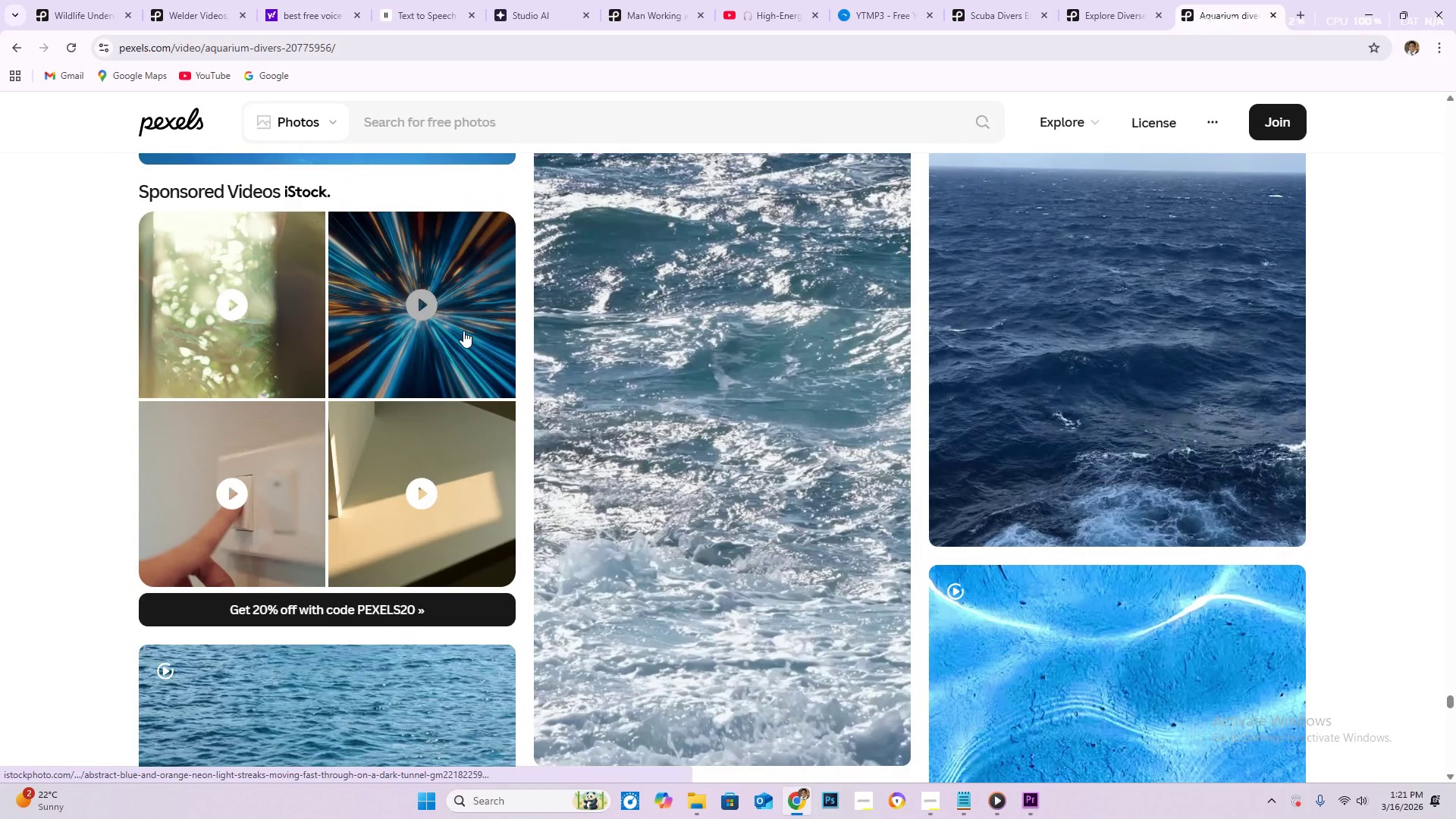 
scroll: coordinate [463, 331], scroll_direction: down, amount: 6.0
 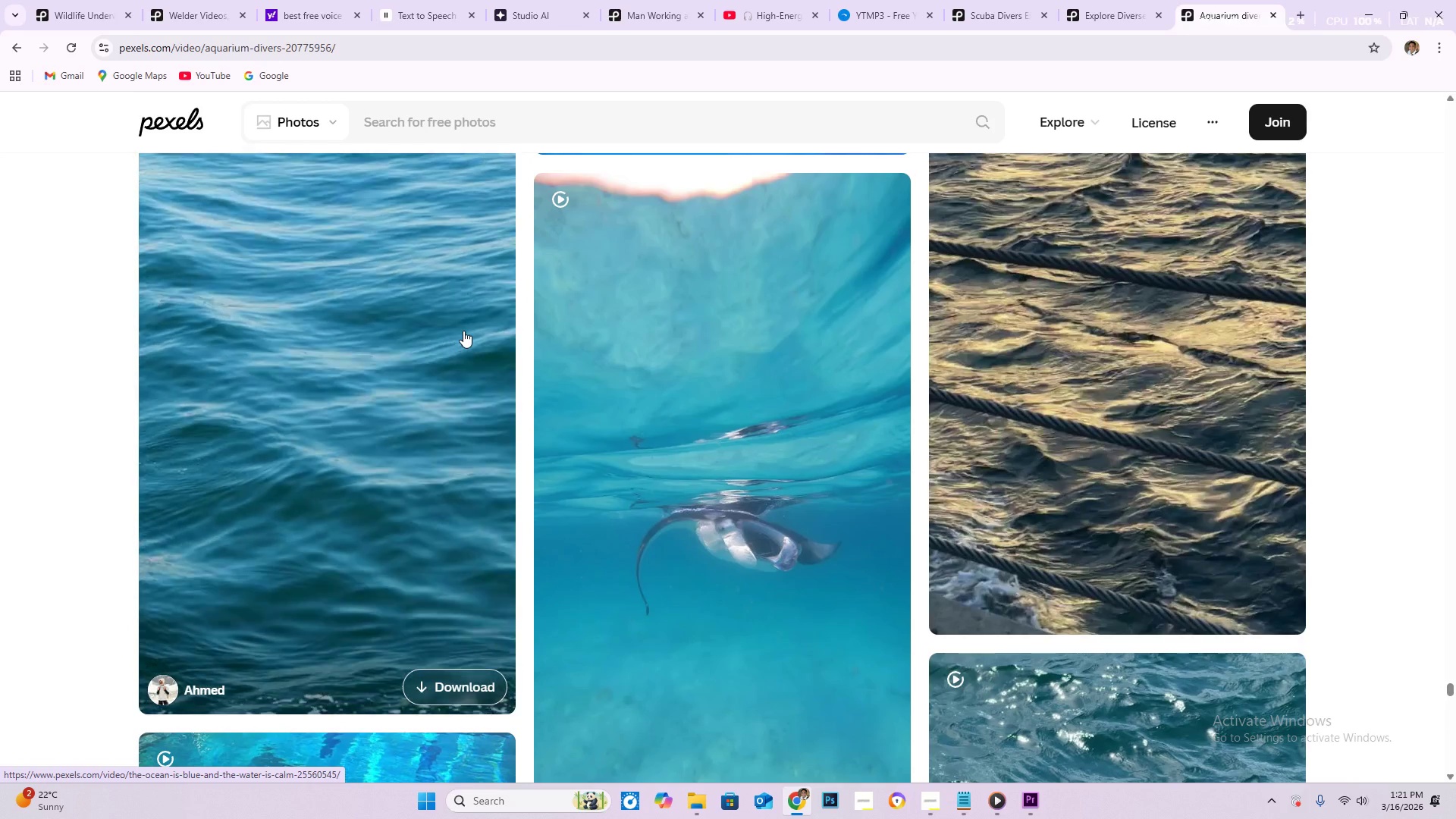 
scroll: coordinate [429, 390], scroll_direction: down, amount: 16.0
 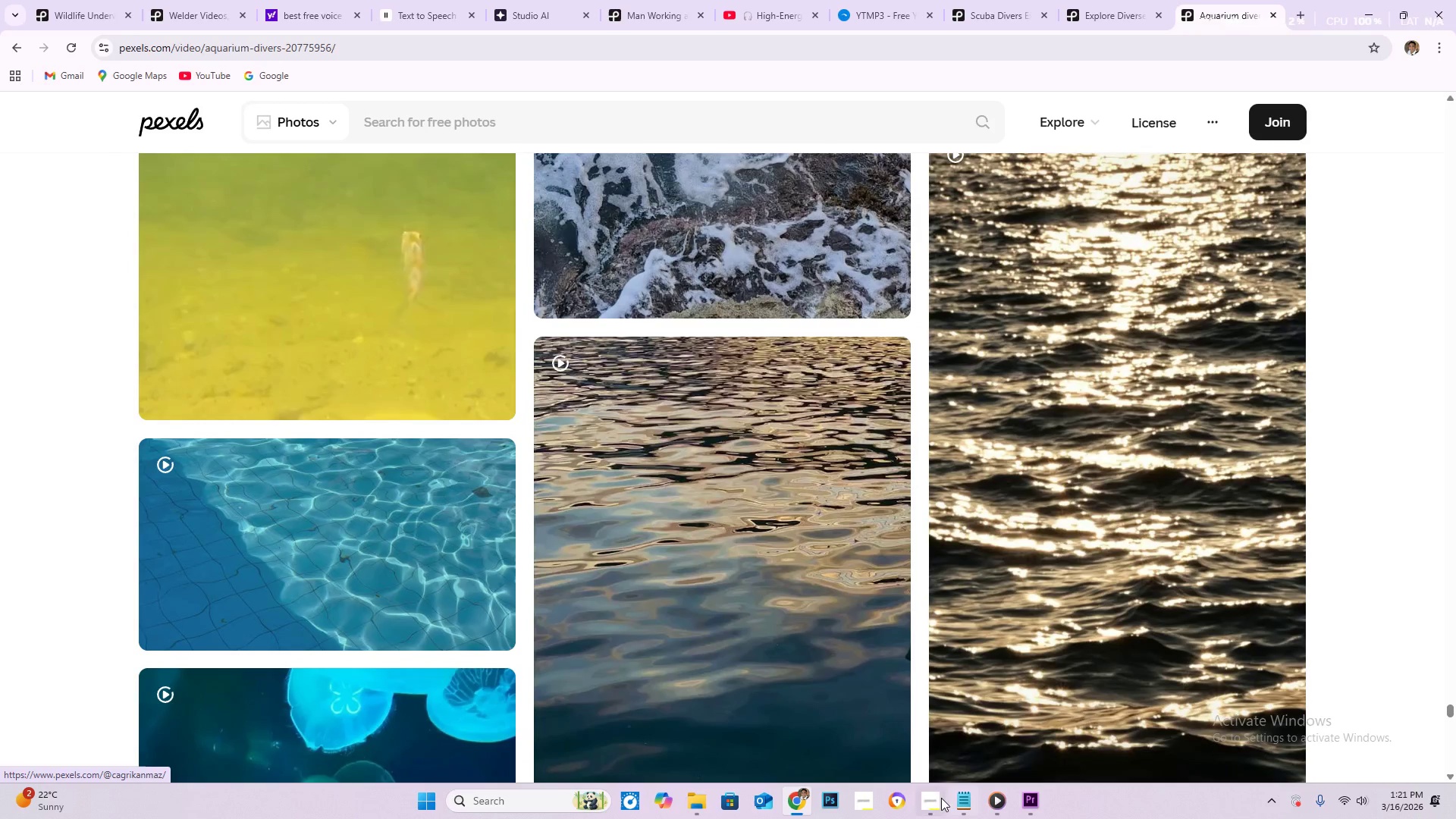 
left_click([940, 799])